 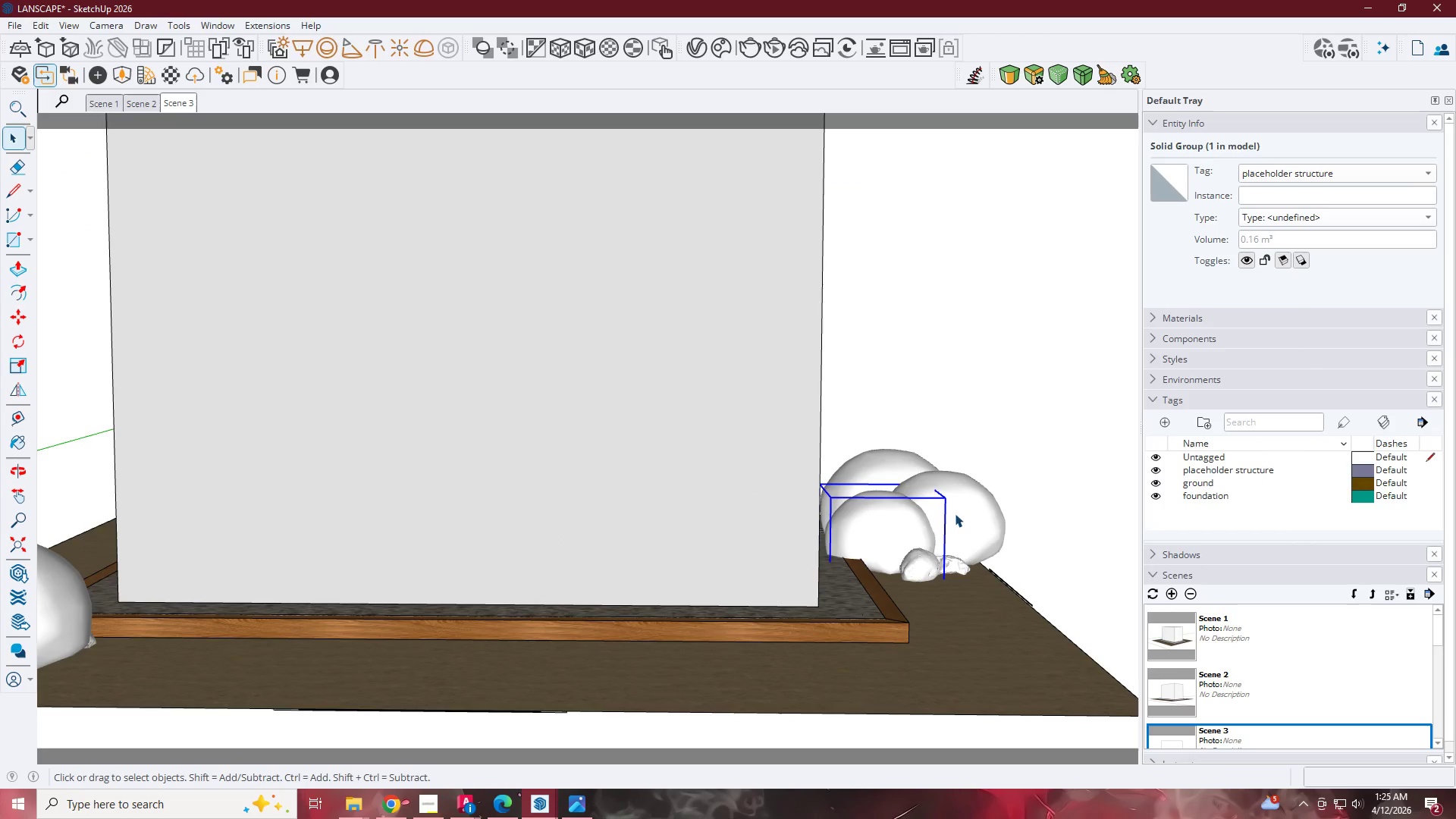 
hold_key(key=ControlLeft, duration=1.5)
double_click([955, 513])
 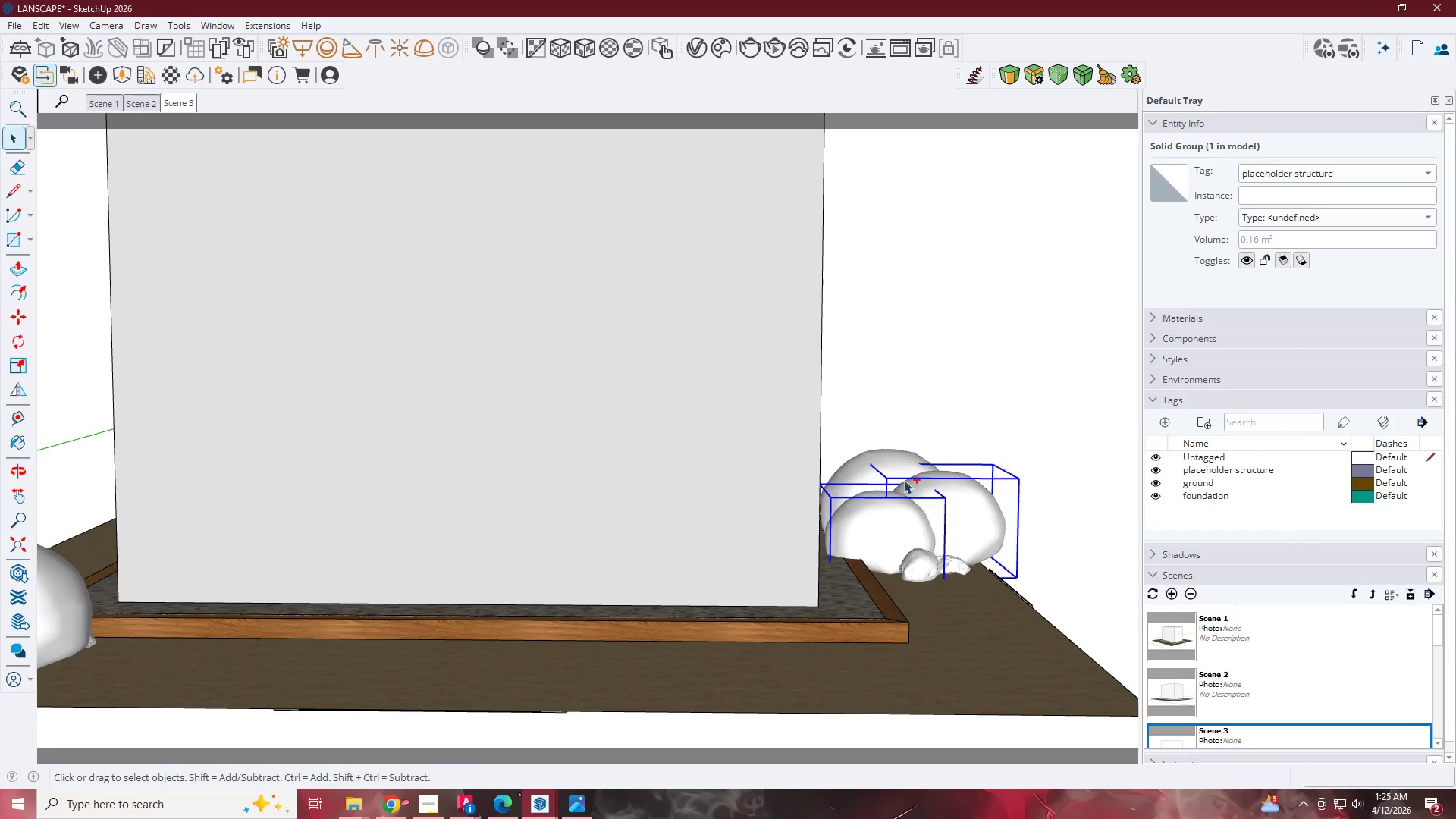 
triple_click([899, 475])
 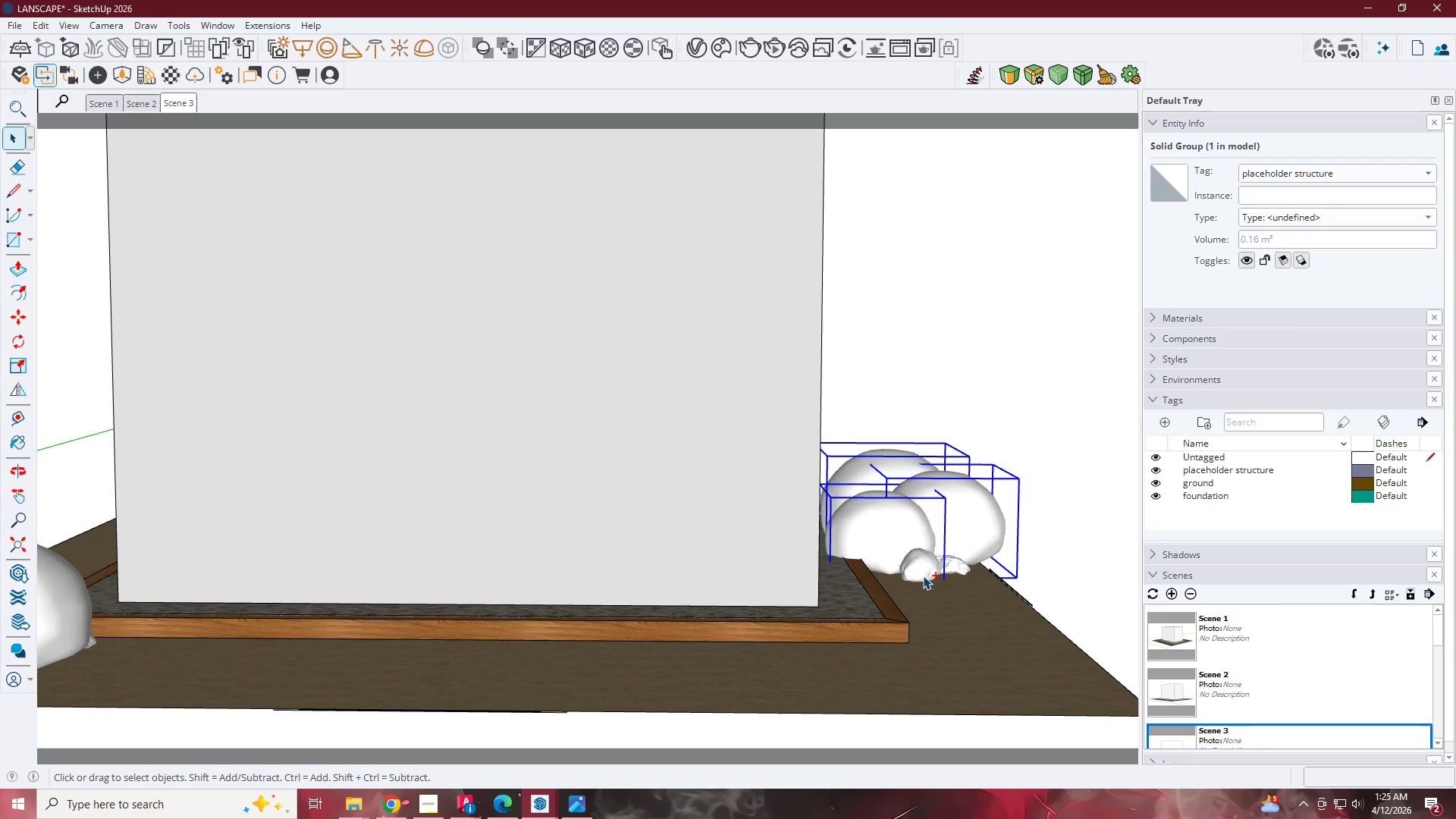 
left_click([924, 570])
 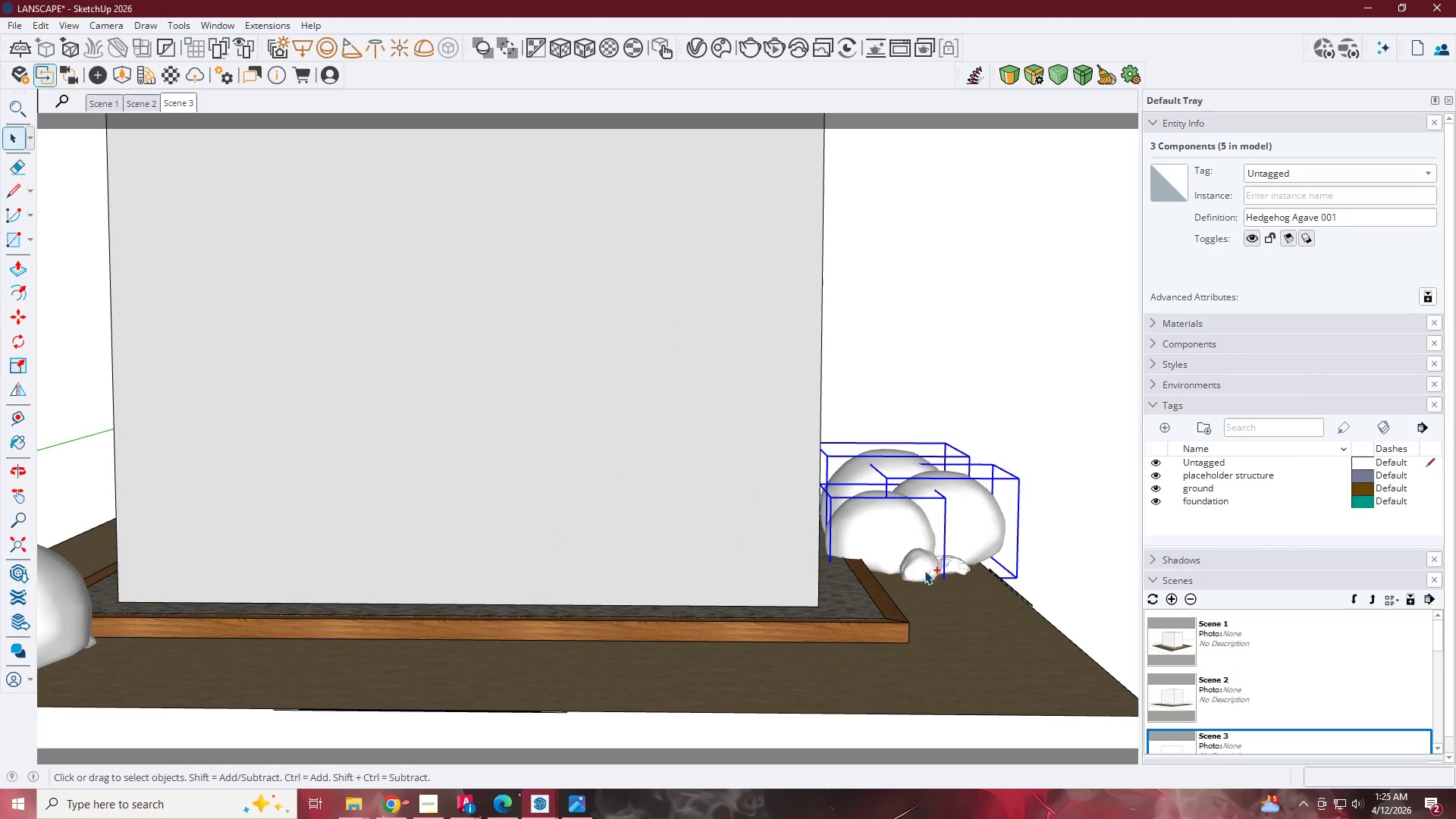 
hold_key(key=ControlLeft, duration=0.92)
left_click([946, 569])
 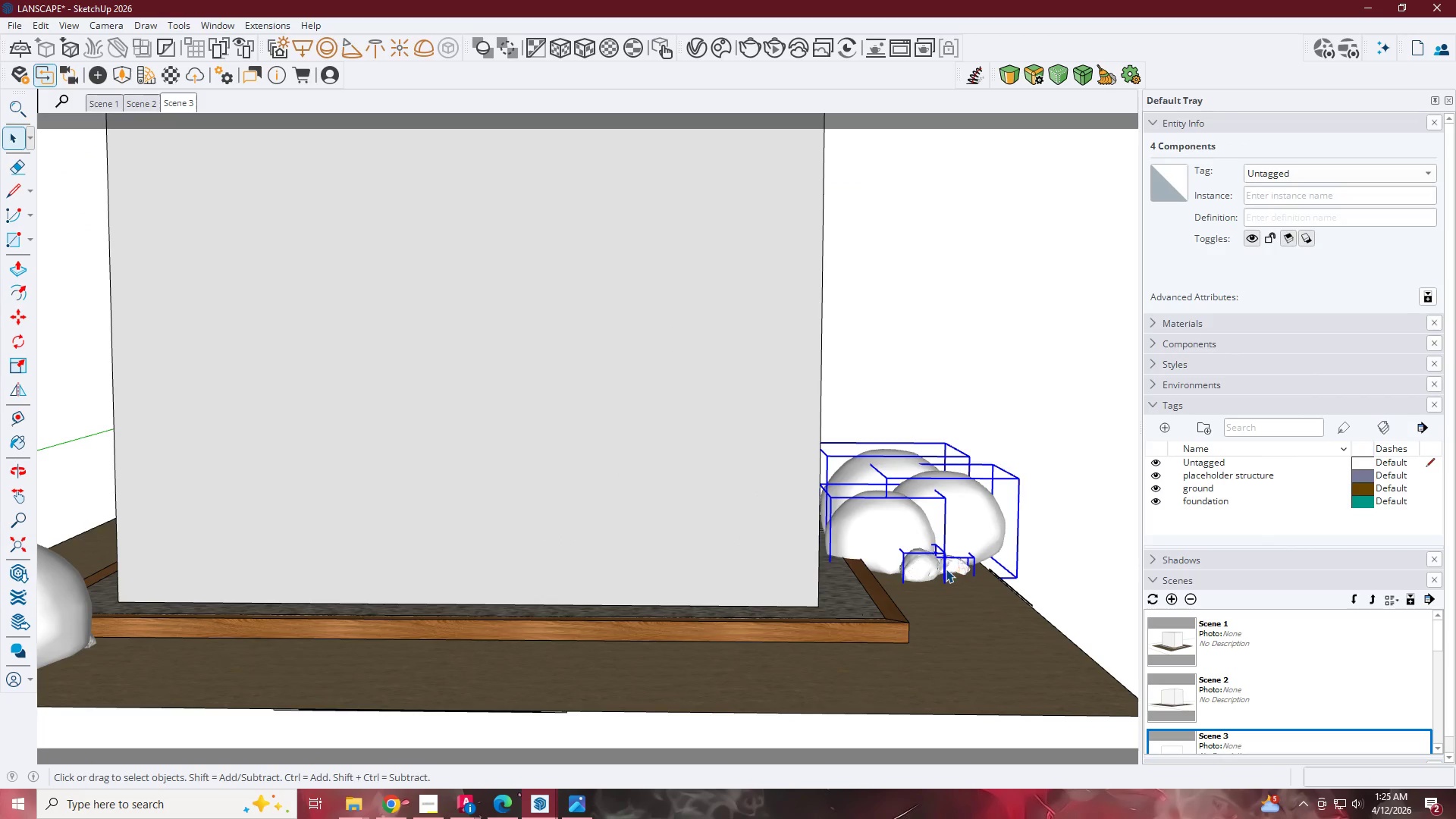 
hold_key(key=ControlLeft, duration=1.22)
 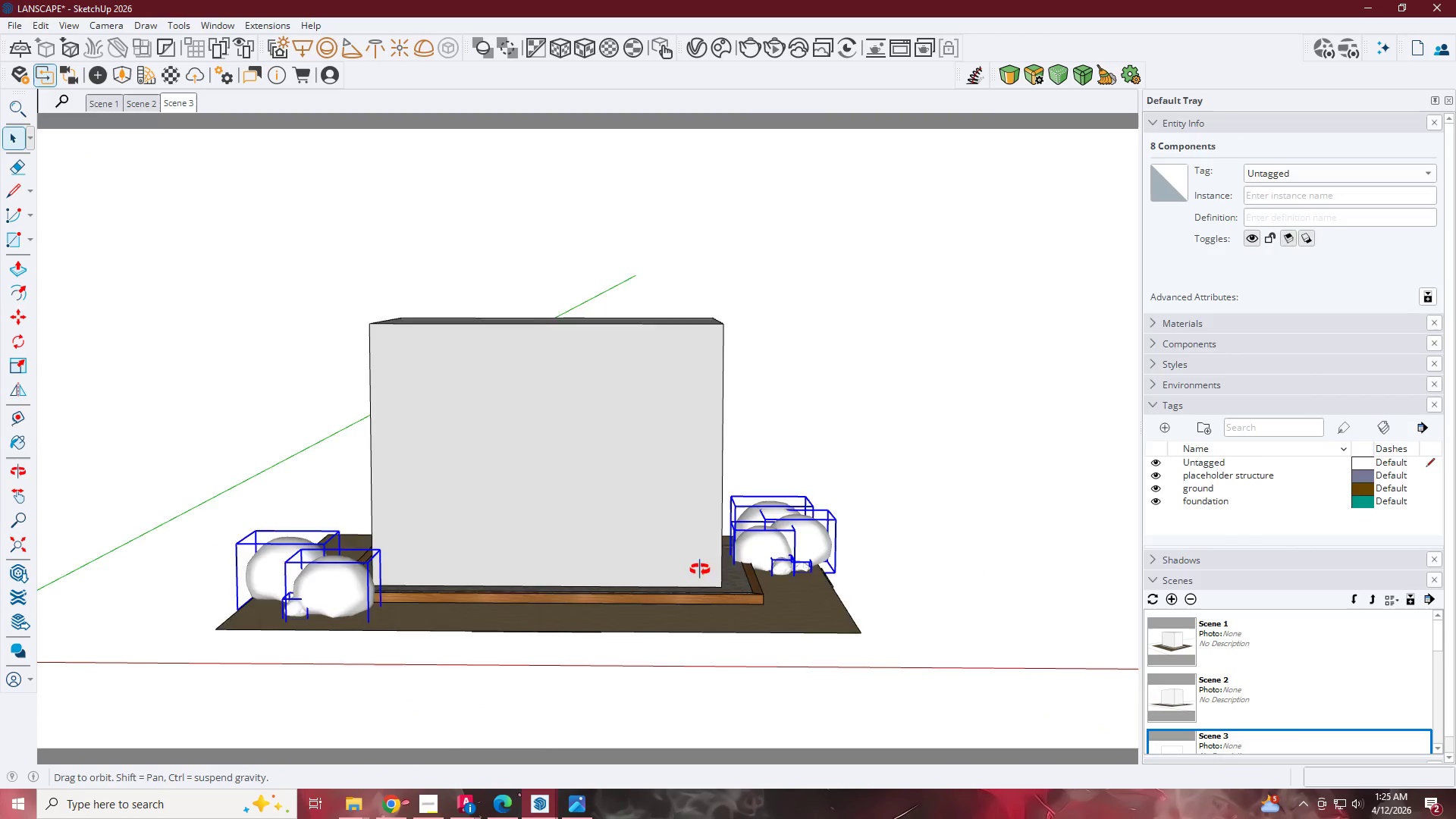 
scroll: coordinate [946, 569], scroll_direction: down, amount: 3.0
 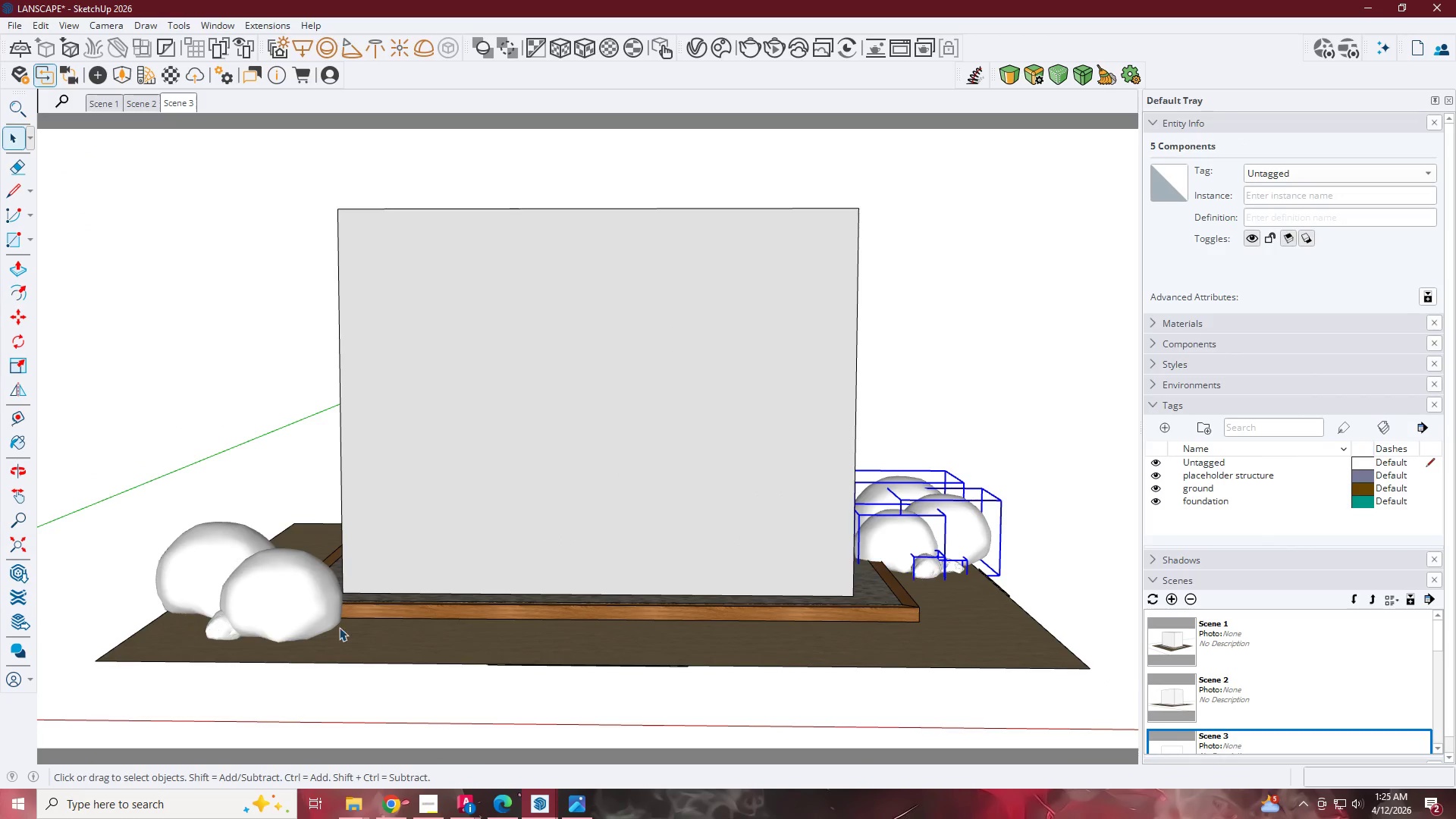 
double_click([226, 626])
 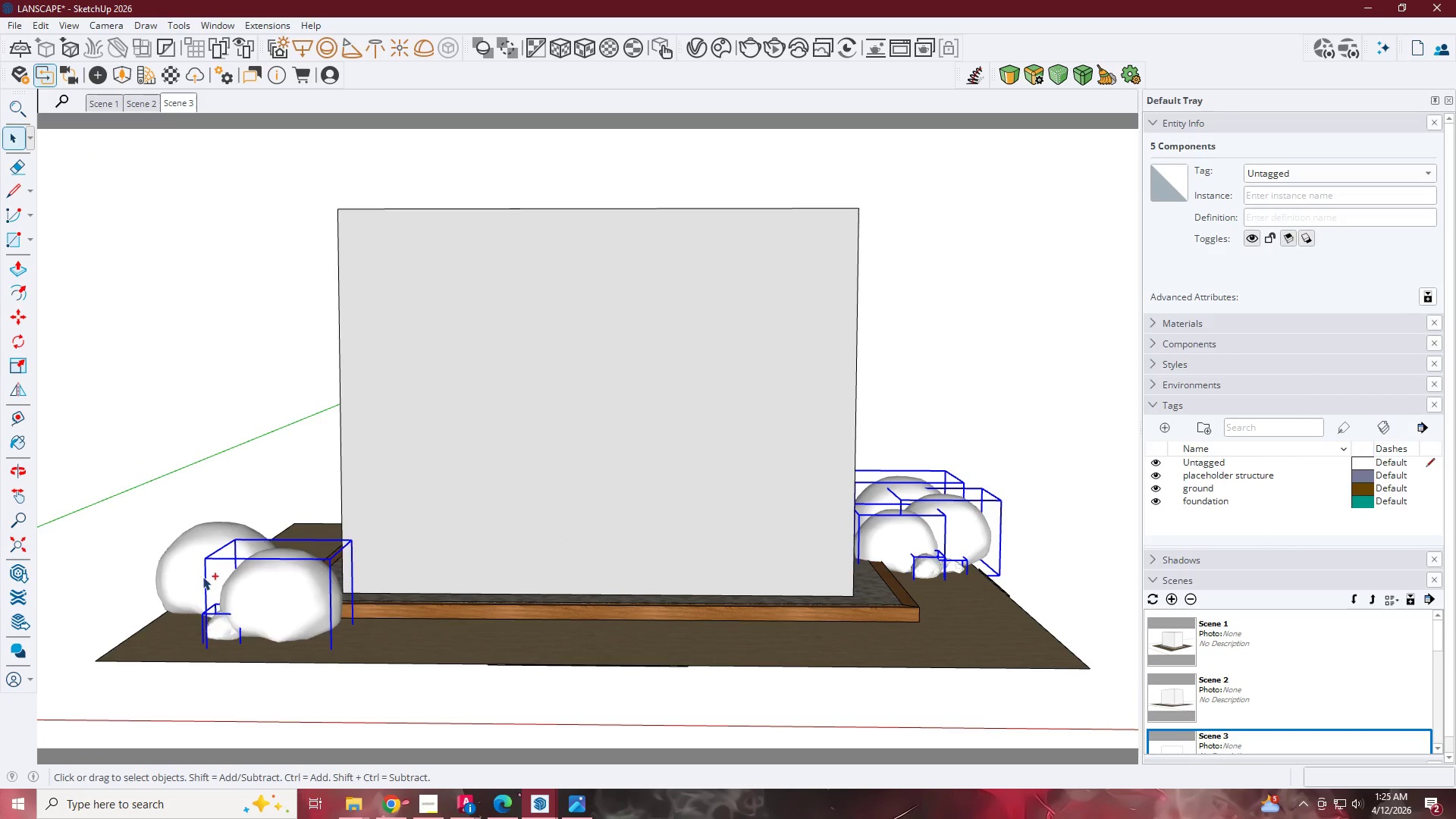 
triple_click([196, 566])
 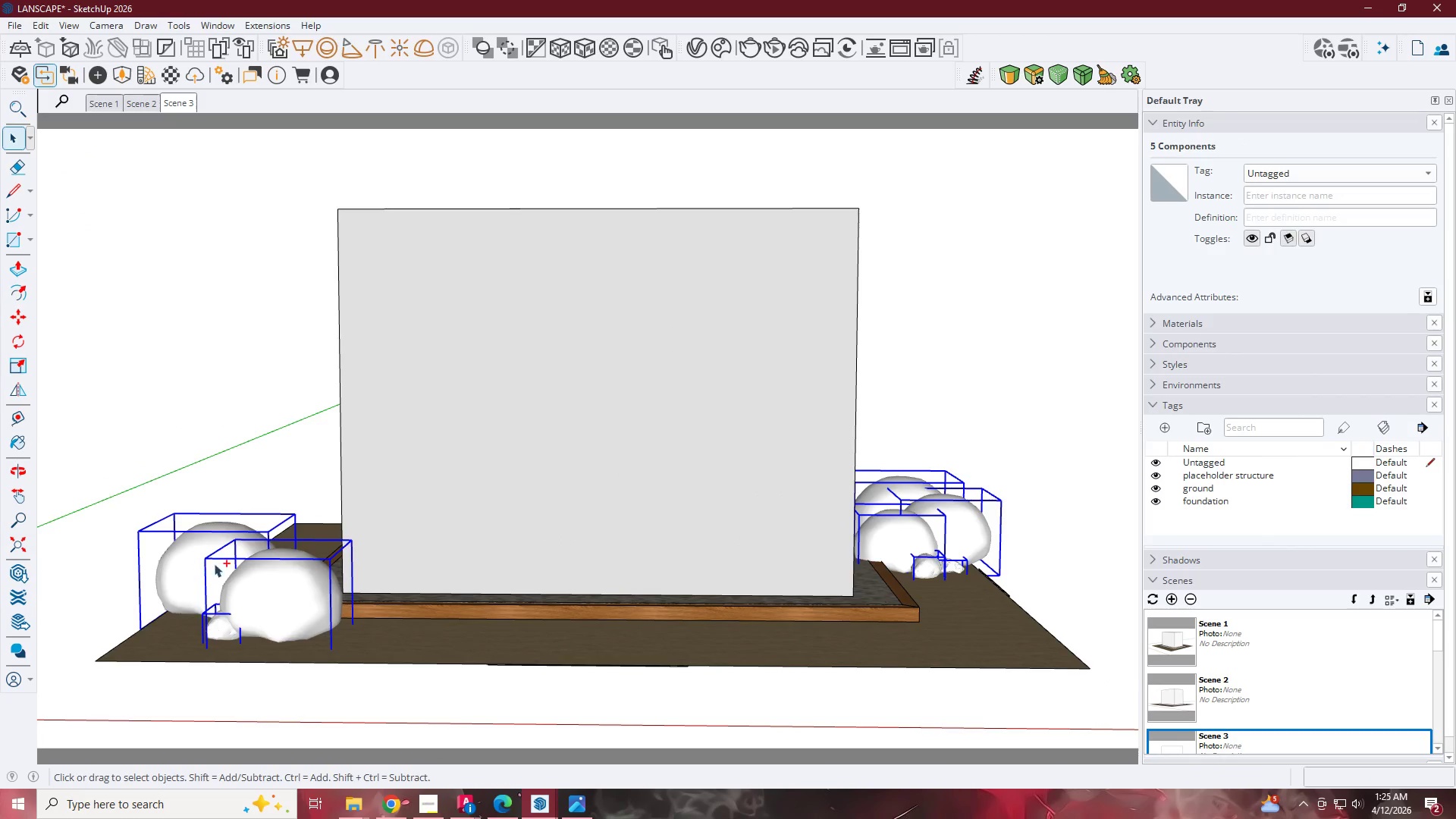 
scroll: coordinate [450, 569], scroll_direction: down, amount: 4.0
 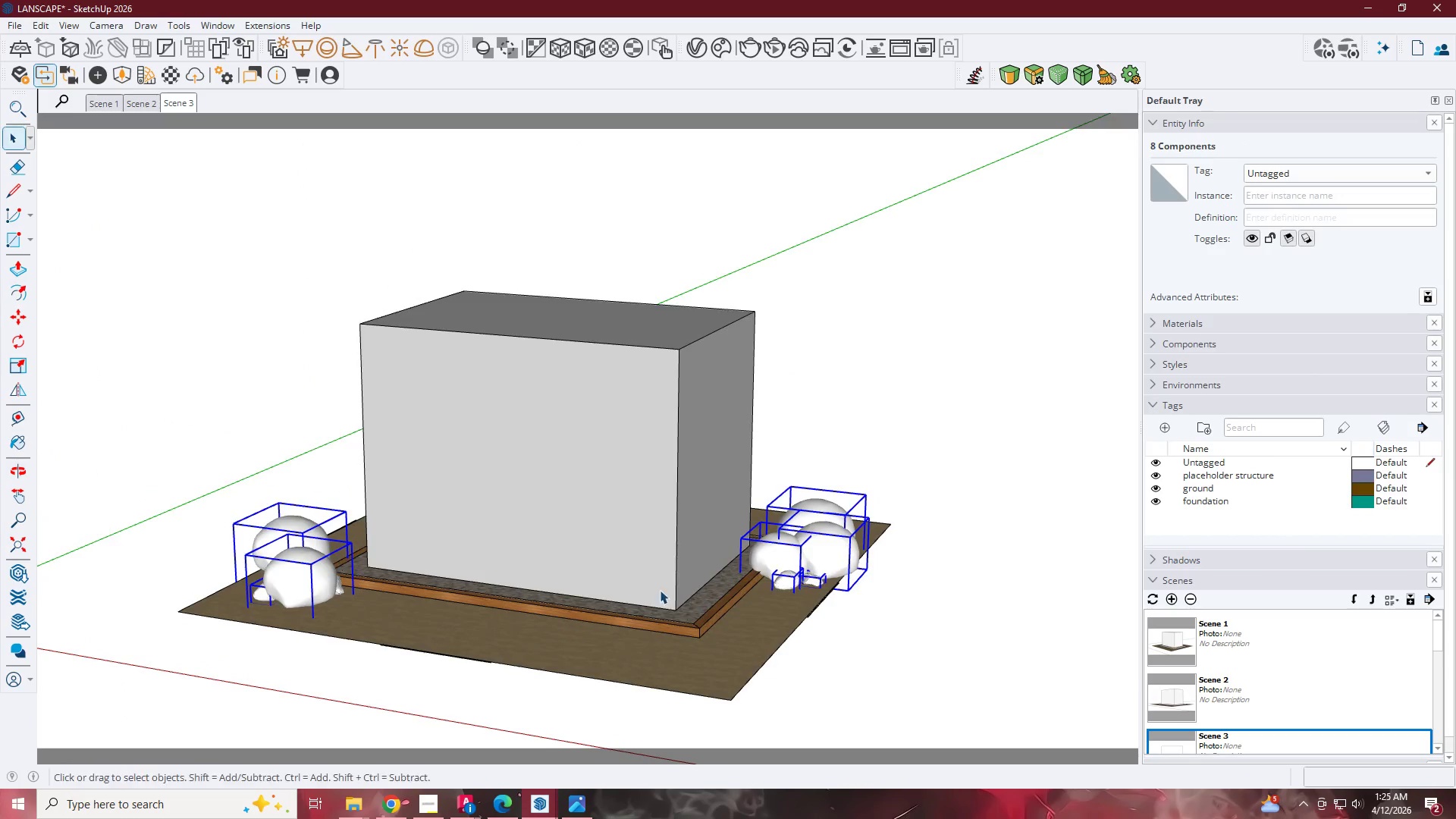 
right_click([848, 545])
 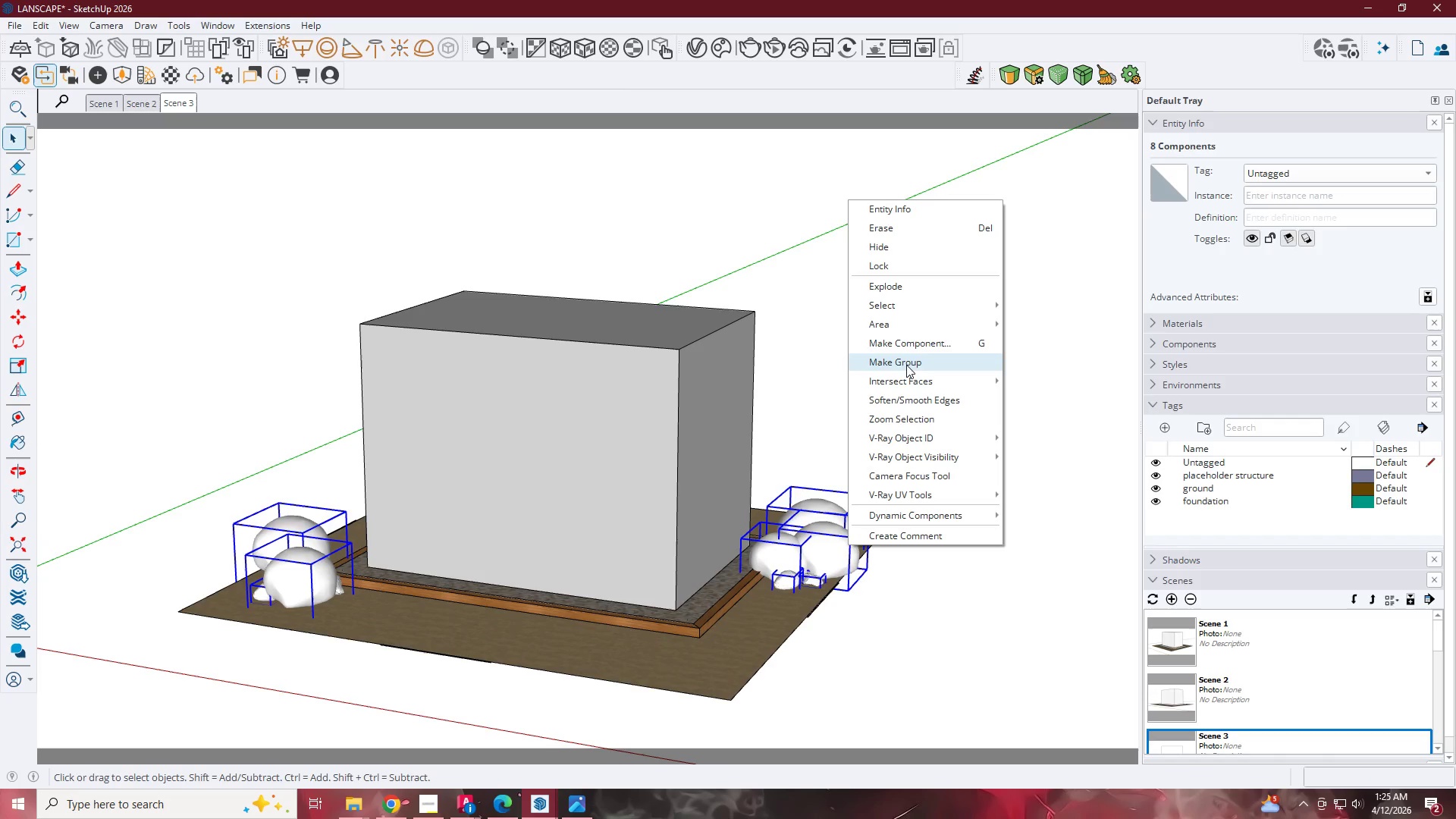 
left_click([907, 363])
 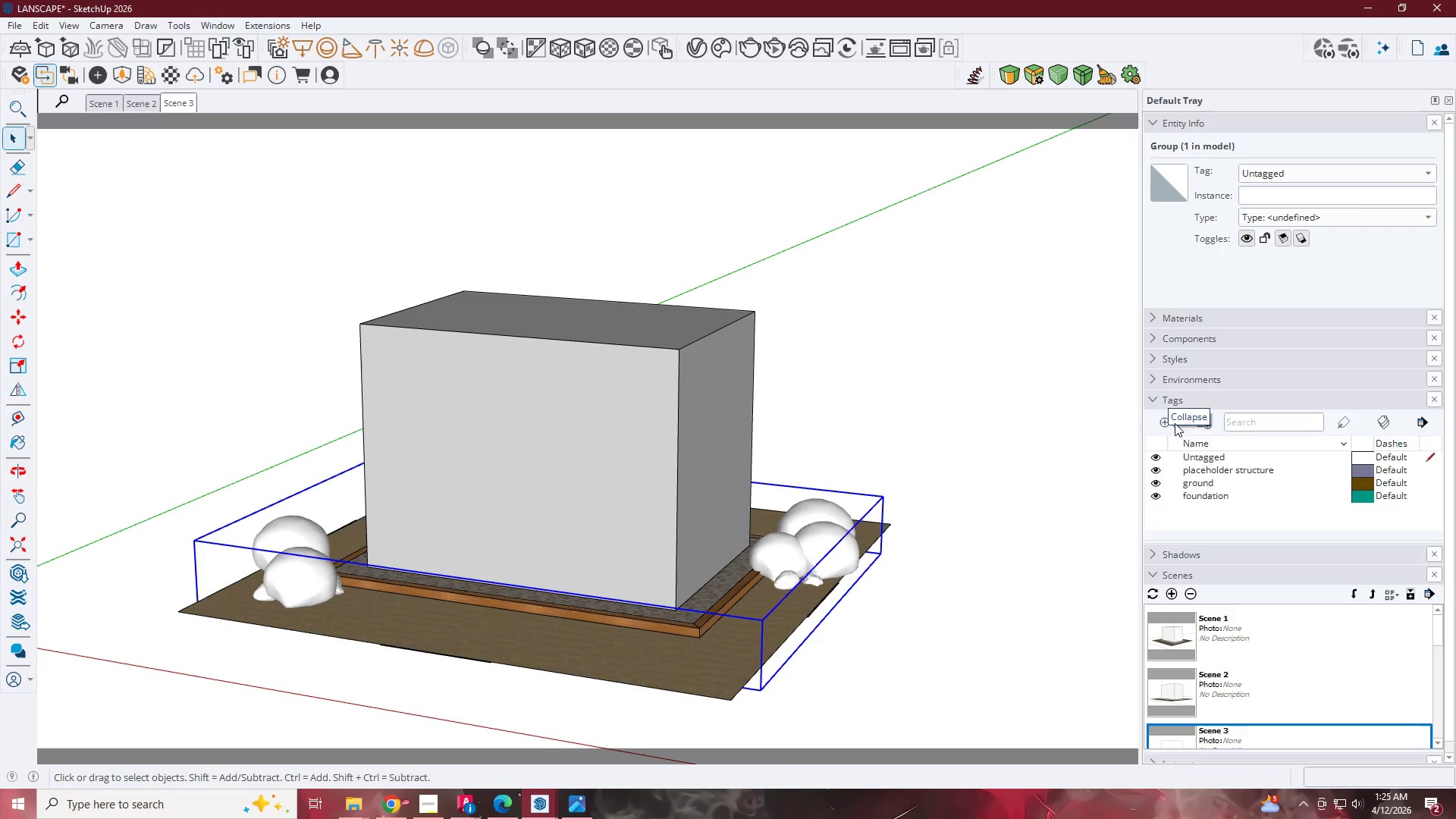 
left_click([1167, 420])
 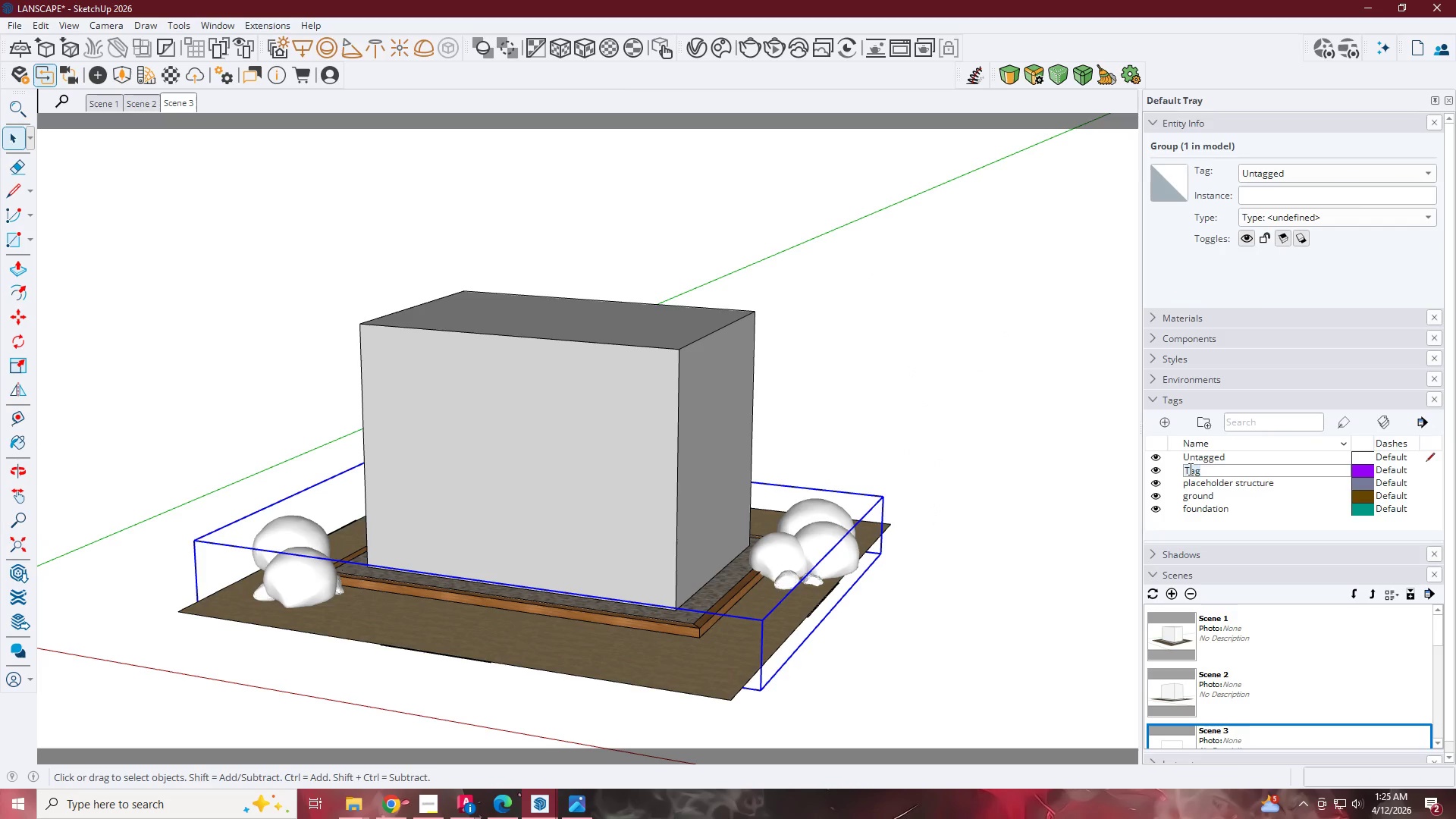 
type(VEGETATION)
 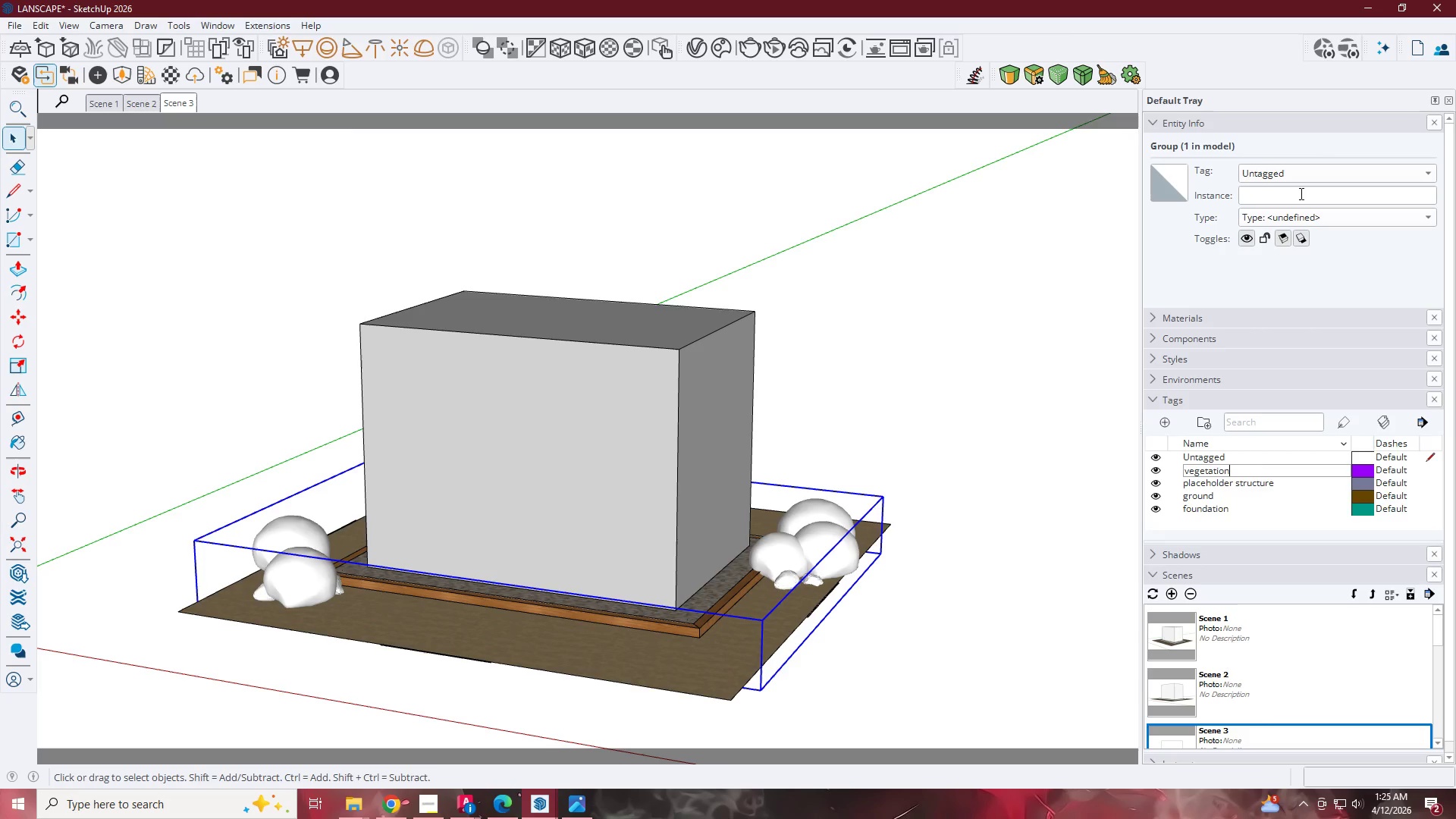 
double_click([1312, 169])
 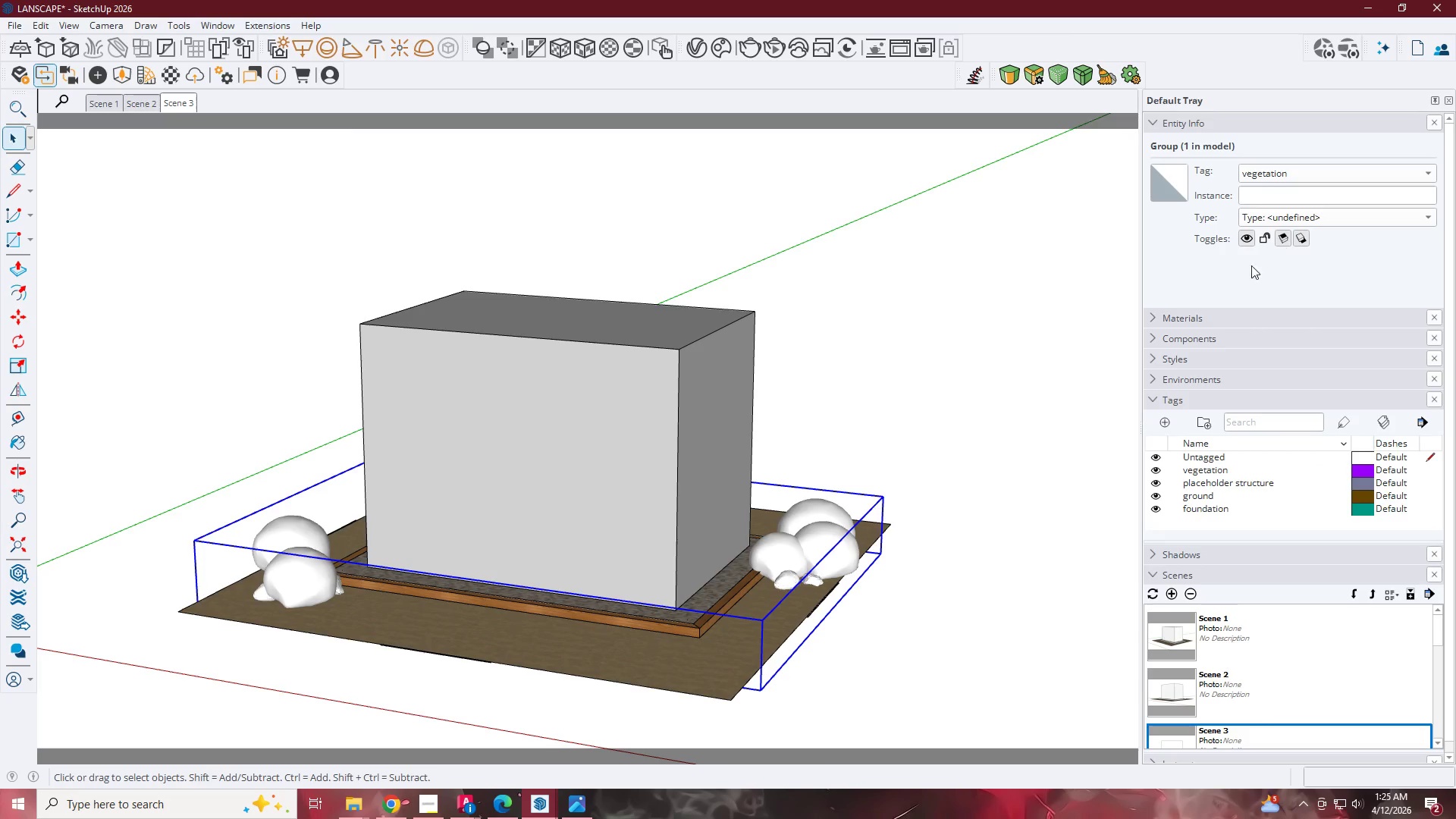 
double_click([1014, 324])
 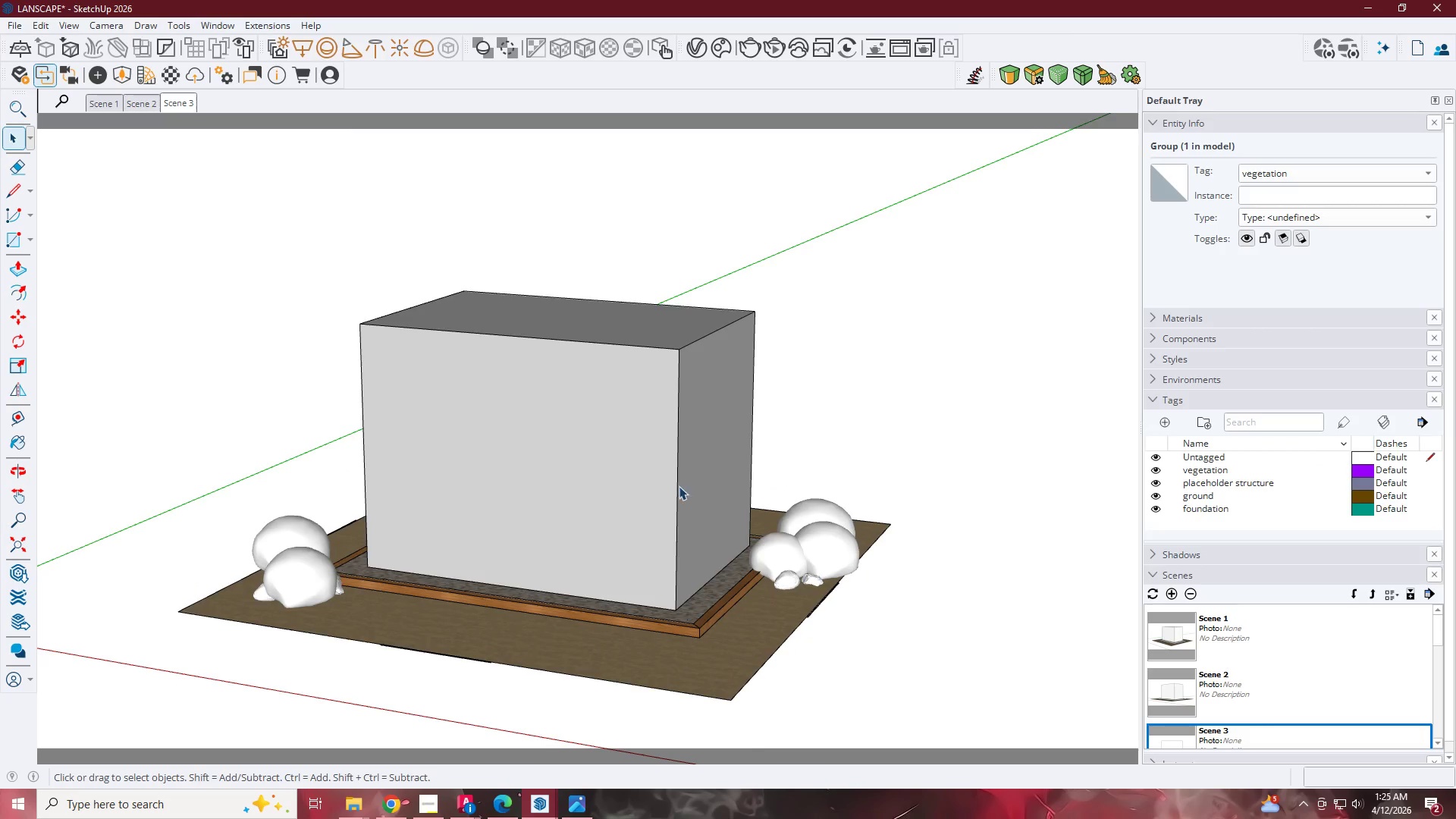 
scroll: coordinate [770, 640], scroll_direction: down, amount: 4.0
 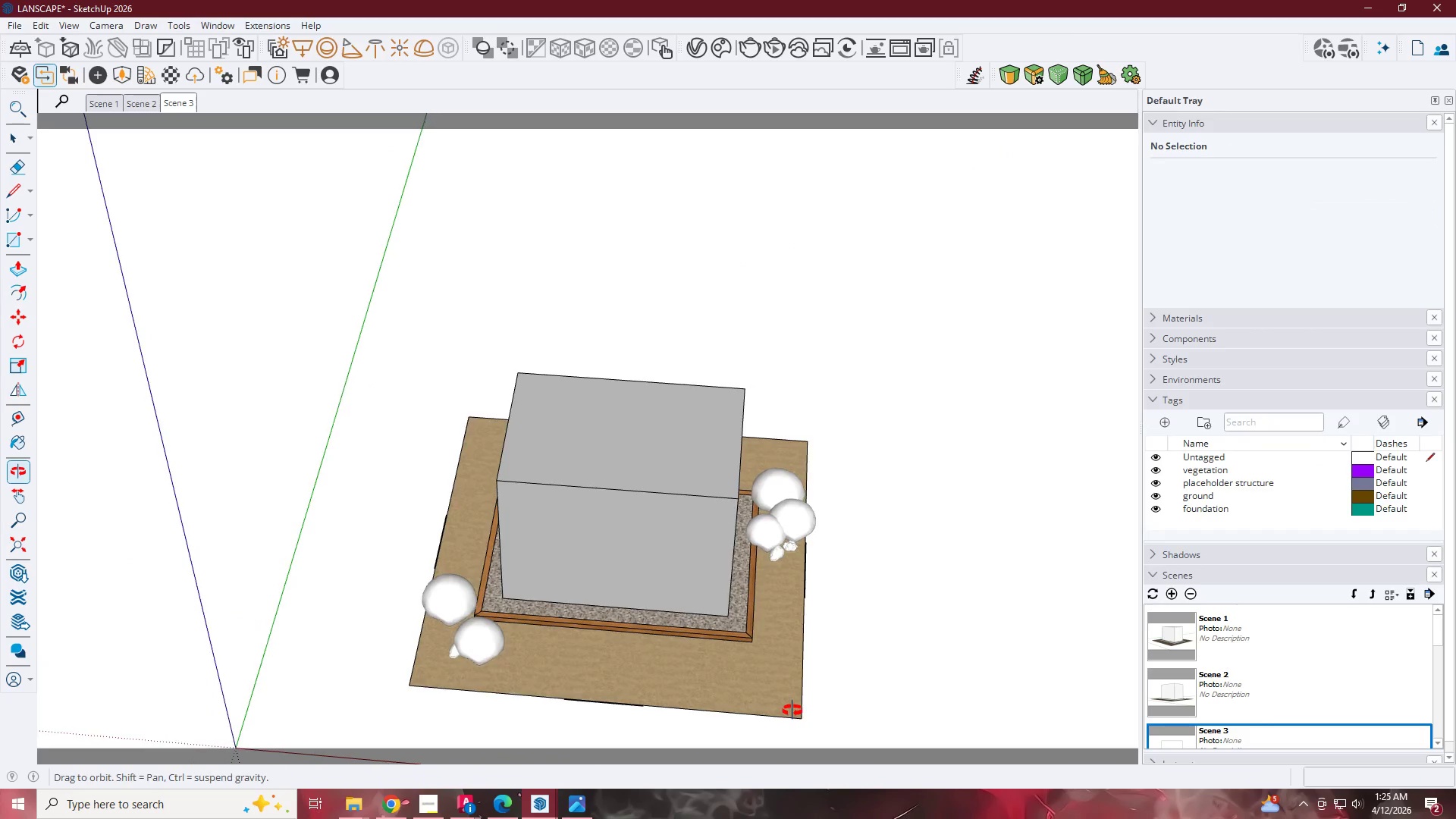 
left_click([780, 656])
 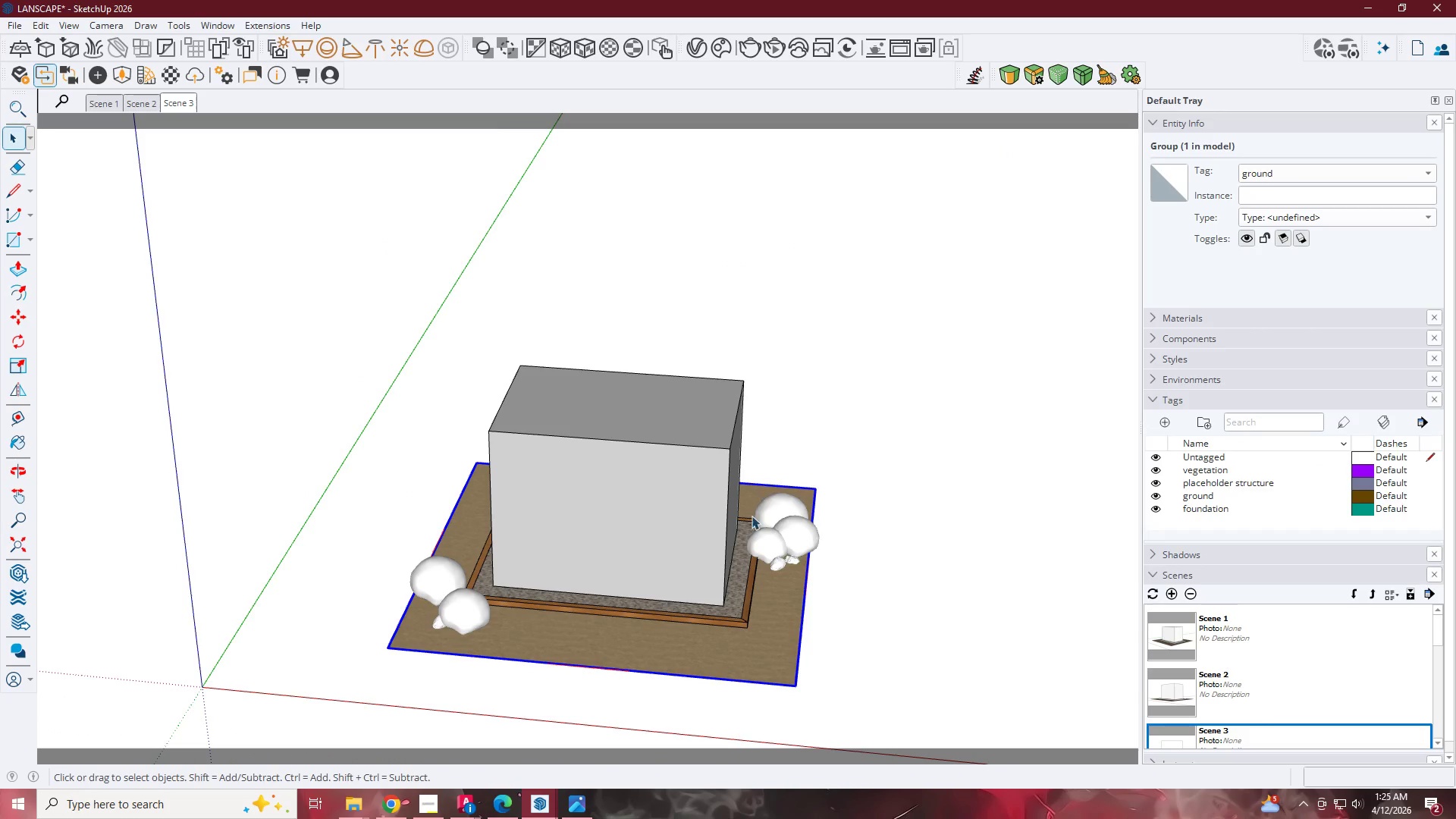 
left_click([745, 589])
 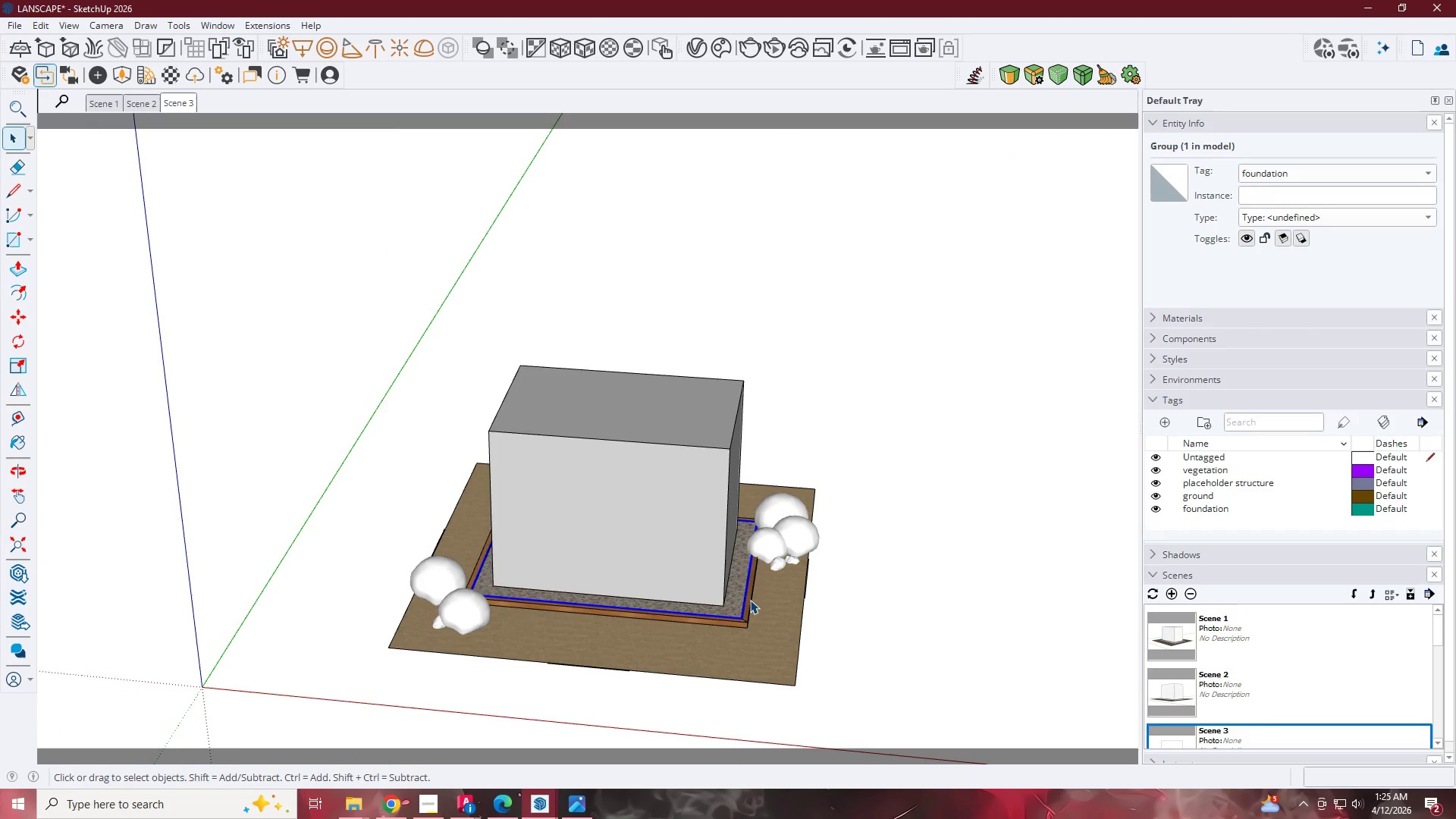 
left_click([750, 600])
 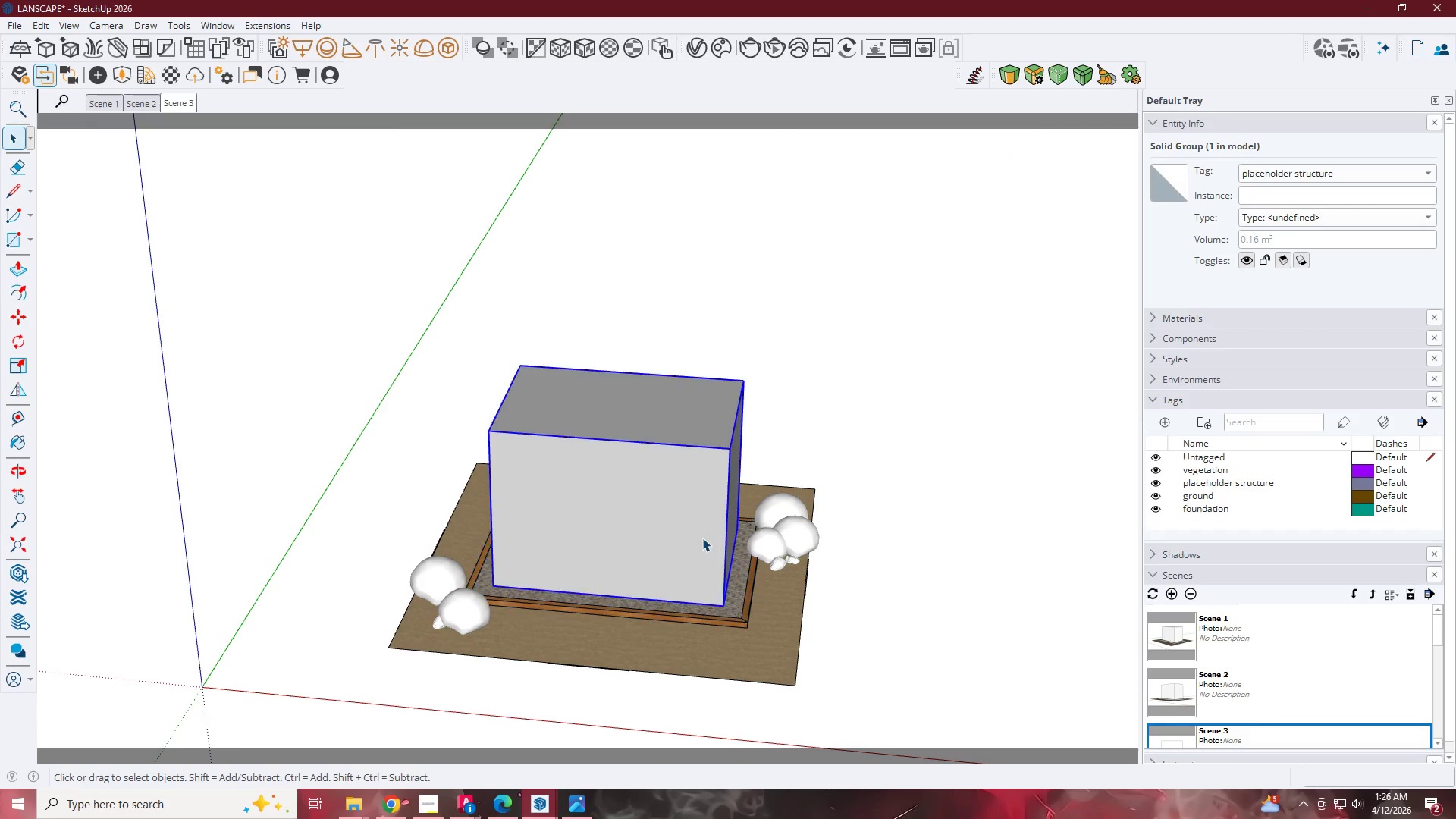 
double_click([978, 375])
 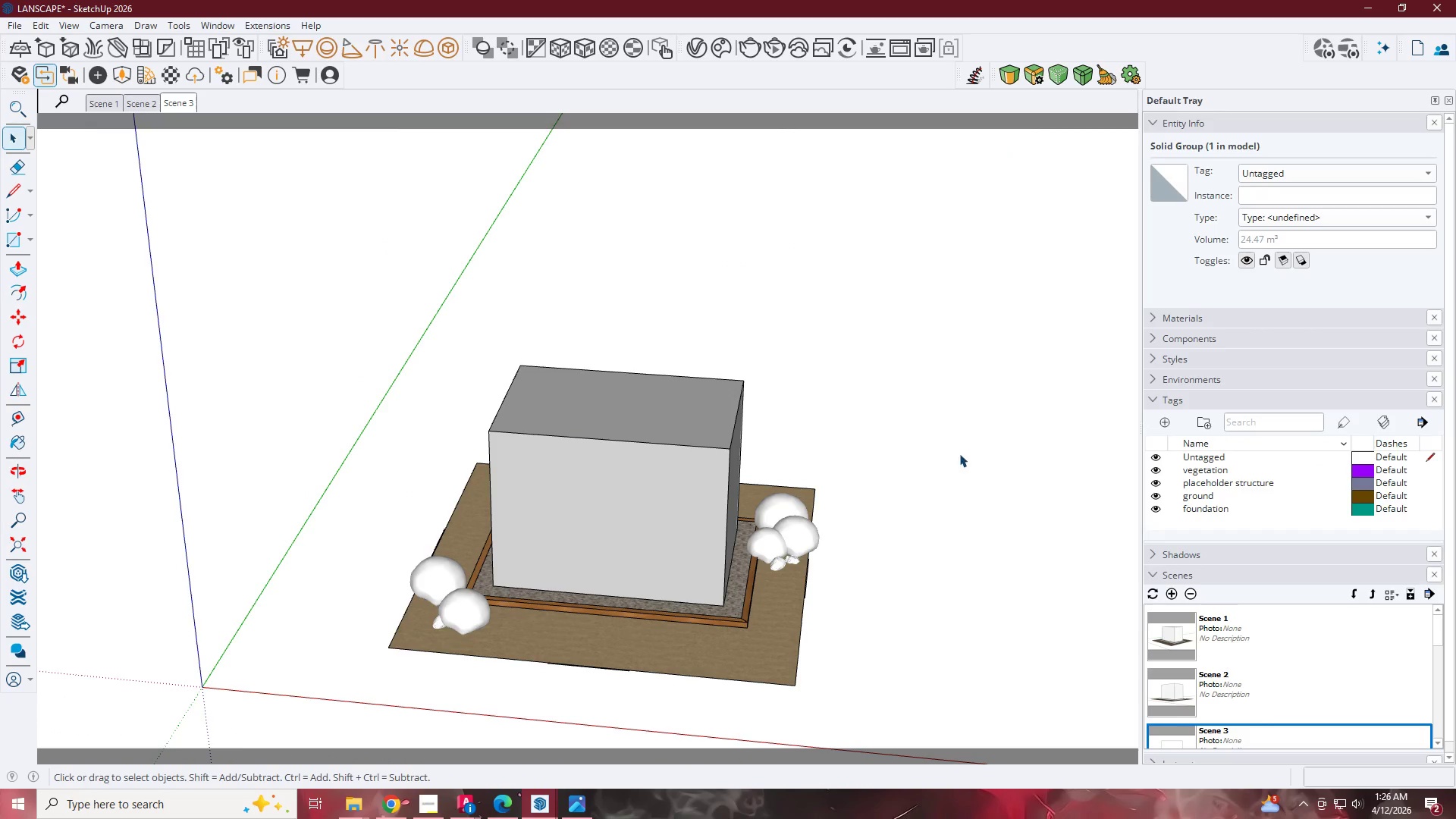 
scroll: coordinate [957, 458], scroll_direction: down, amount: 1.0
 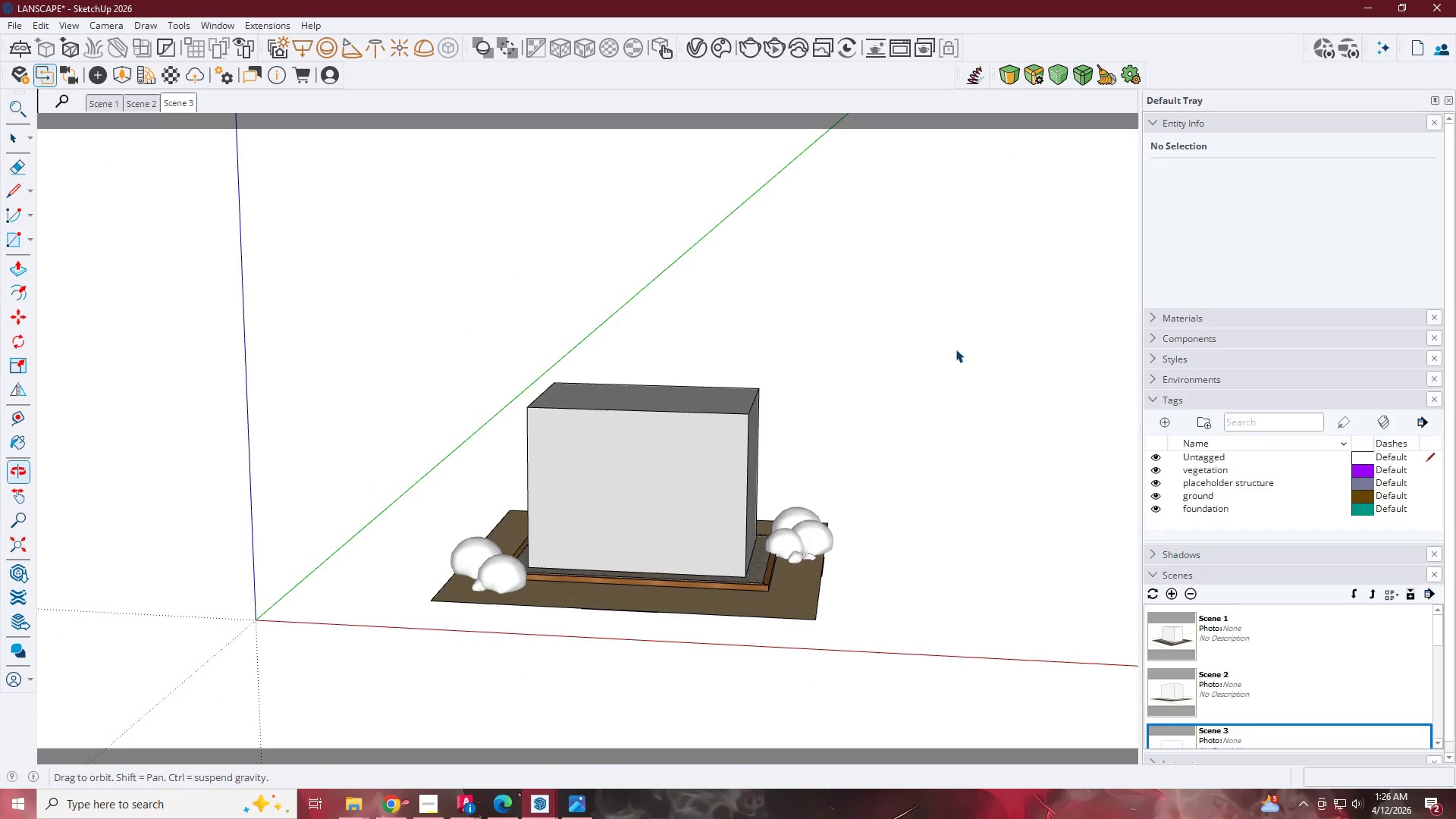 
left_click([605, 506])
 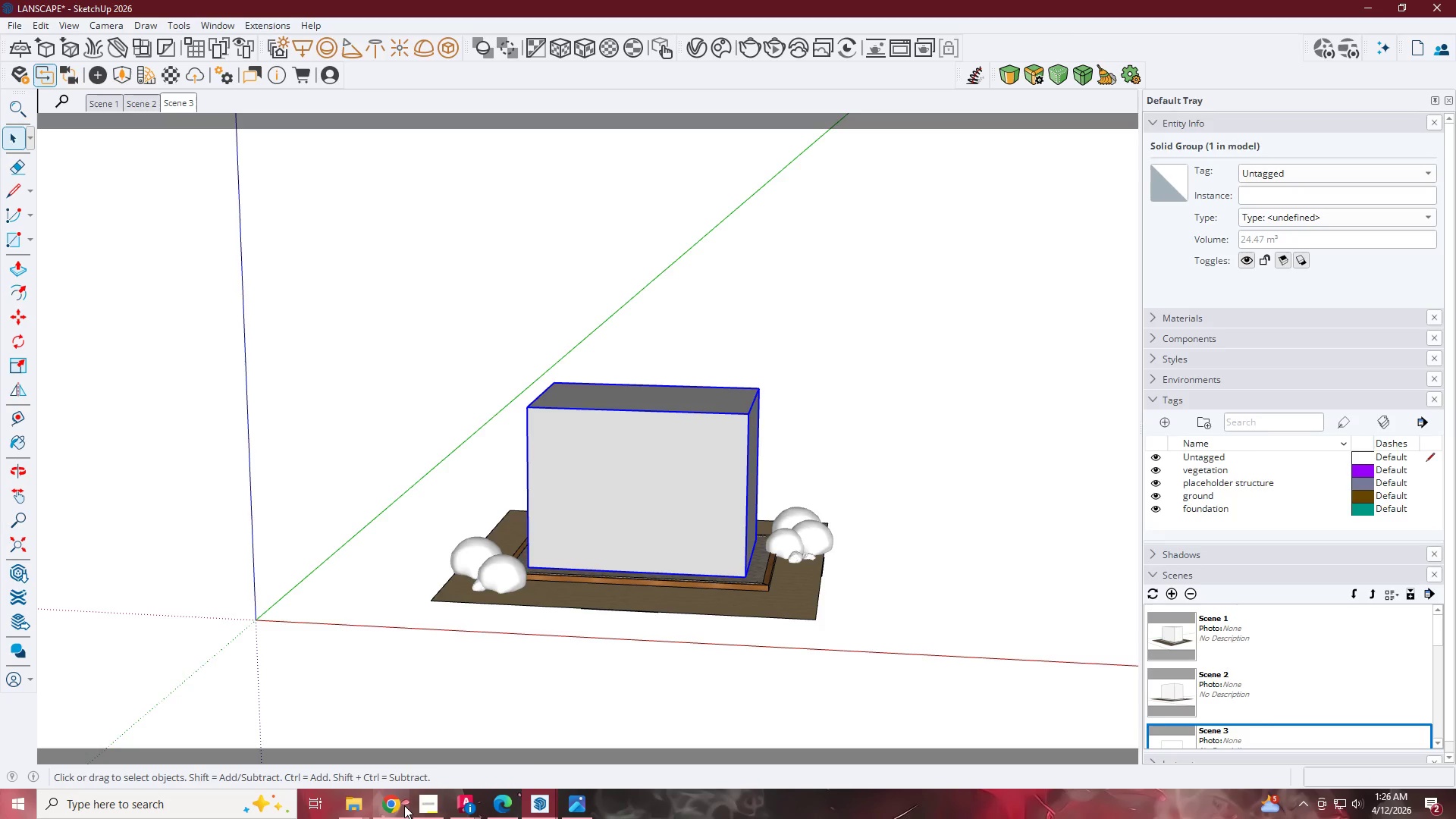 
left_click([428, 804])